 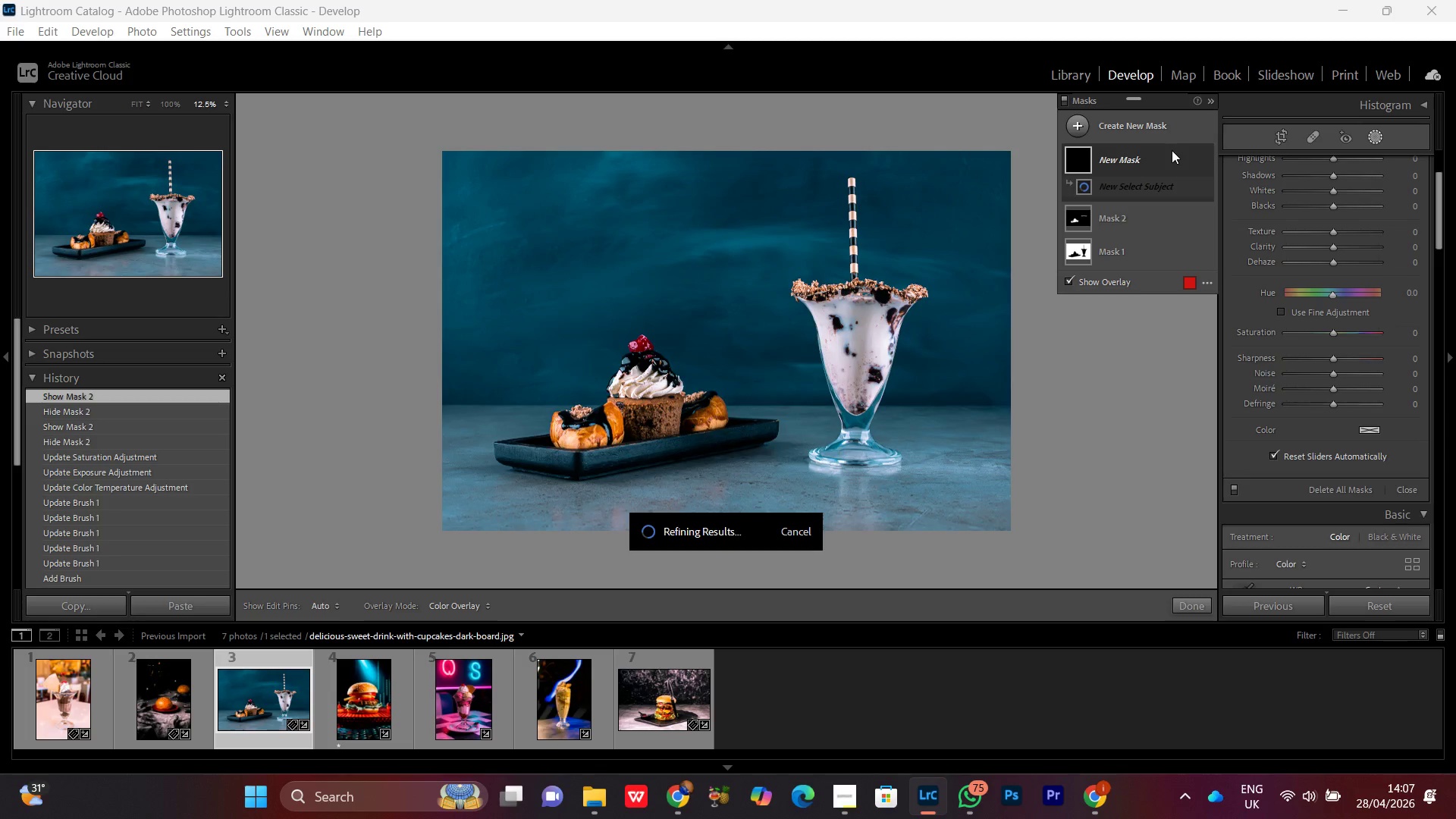 
scroll: coordinate [1353, 259], scroll_direction: up, amount: 8.0
 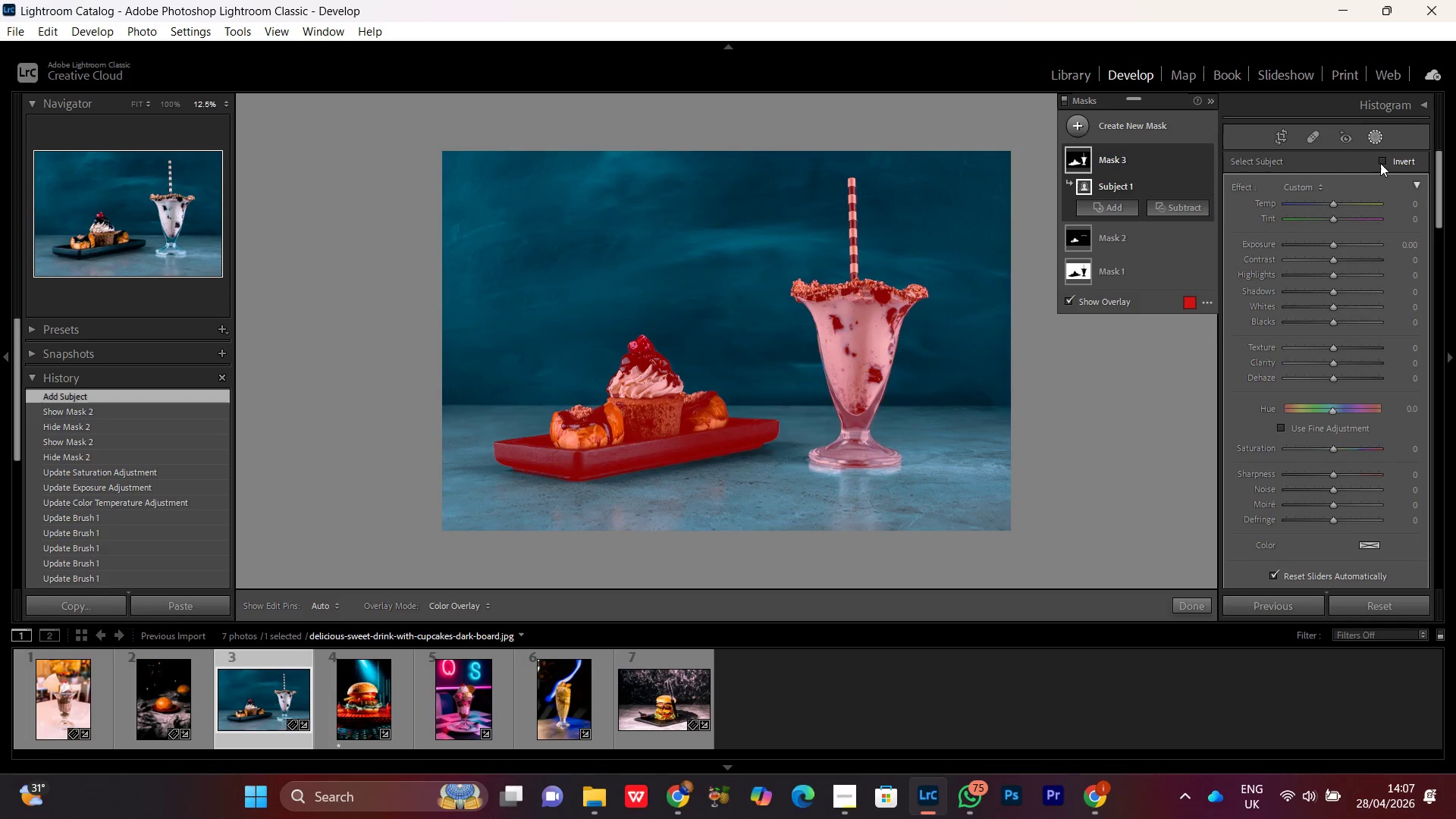 
left_click([1379, 162])
 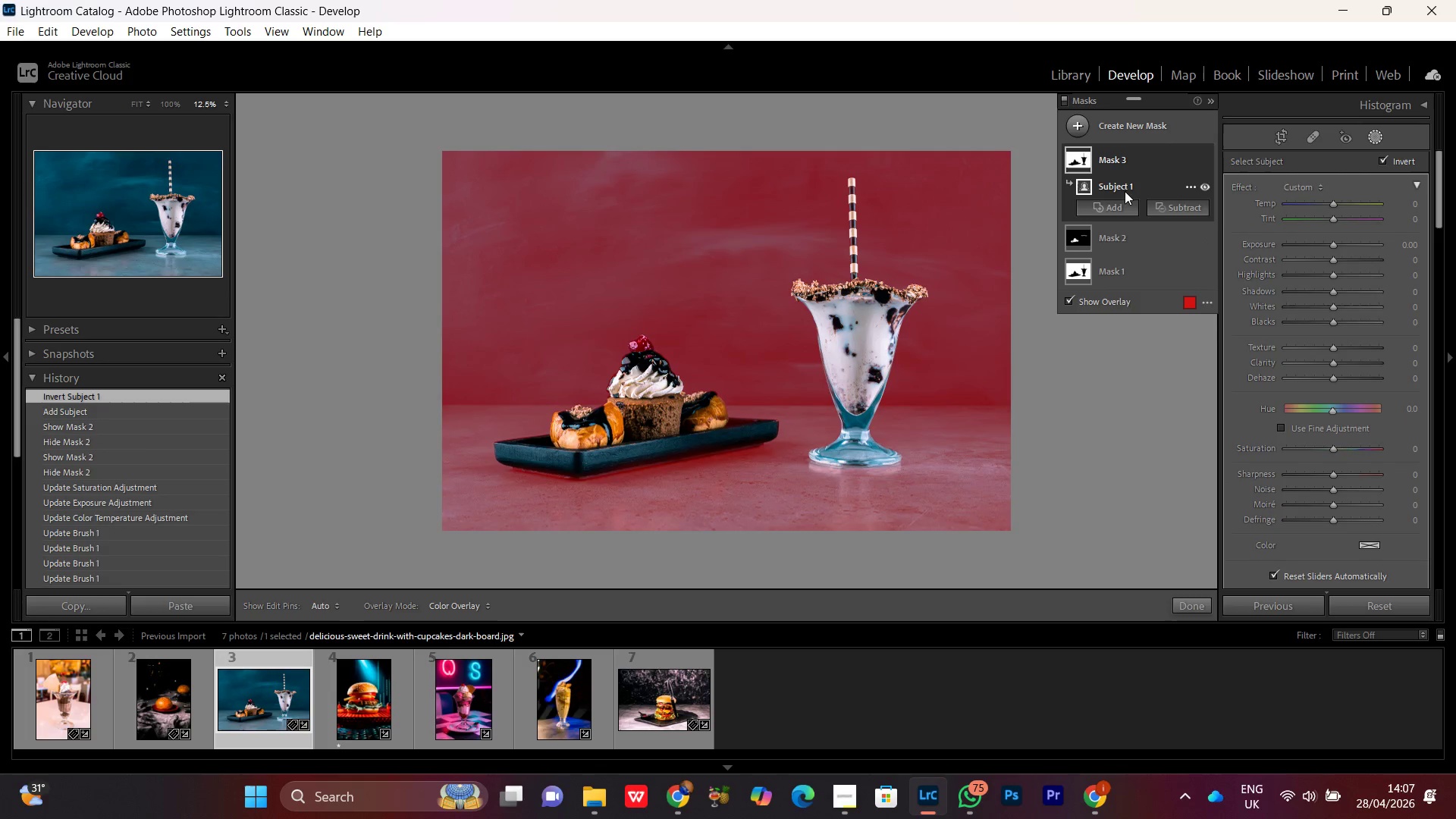 
left_click([1163, 207])
 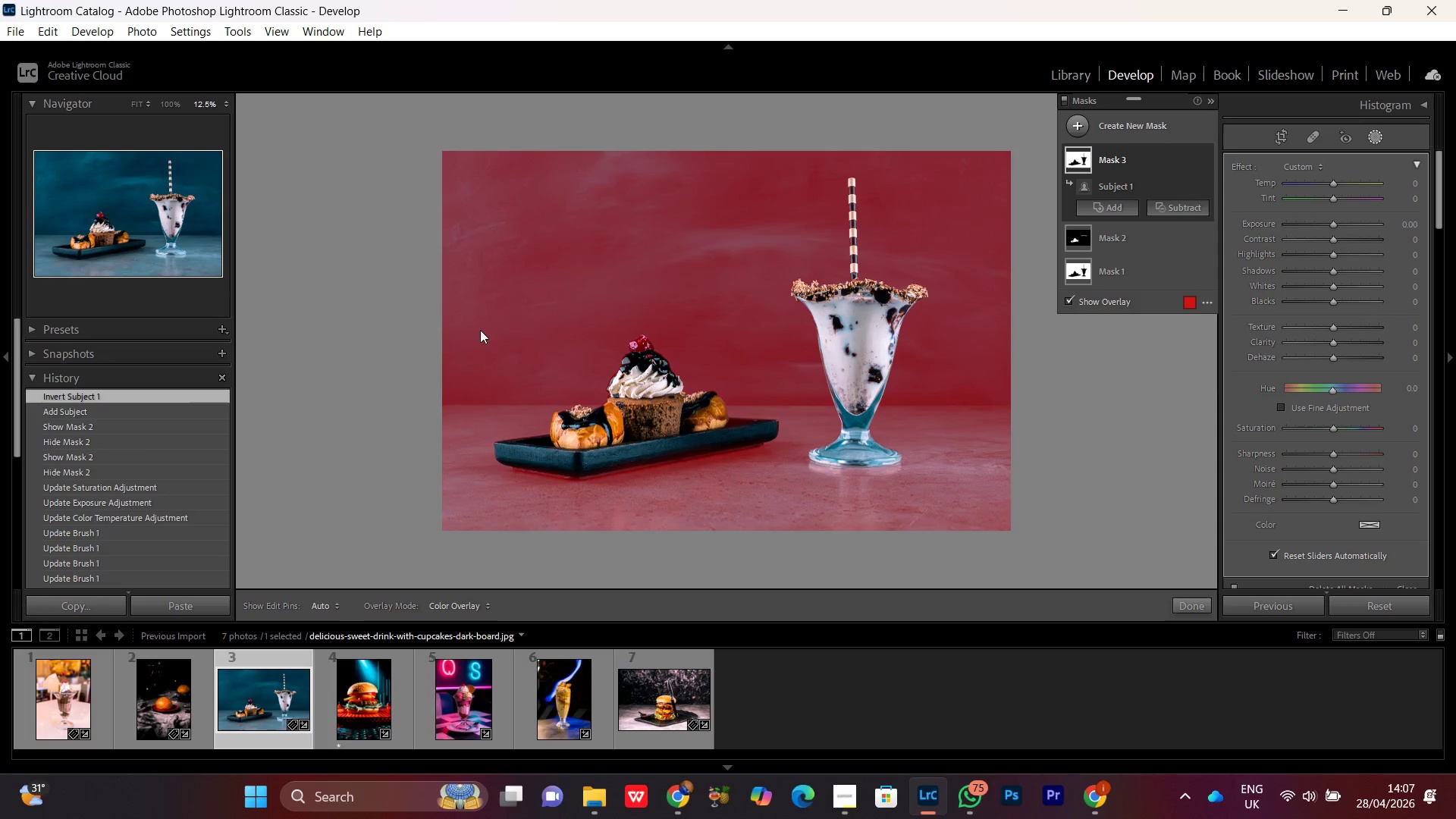 
left_click_drag(start_coordinate=[460, 336], to_coordinate=[815, 257])
 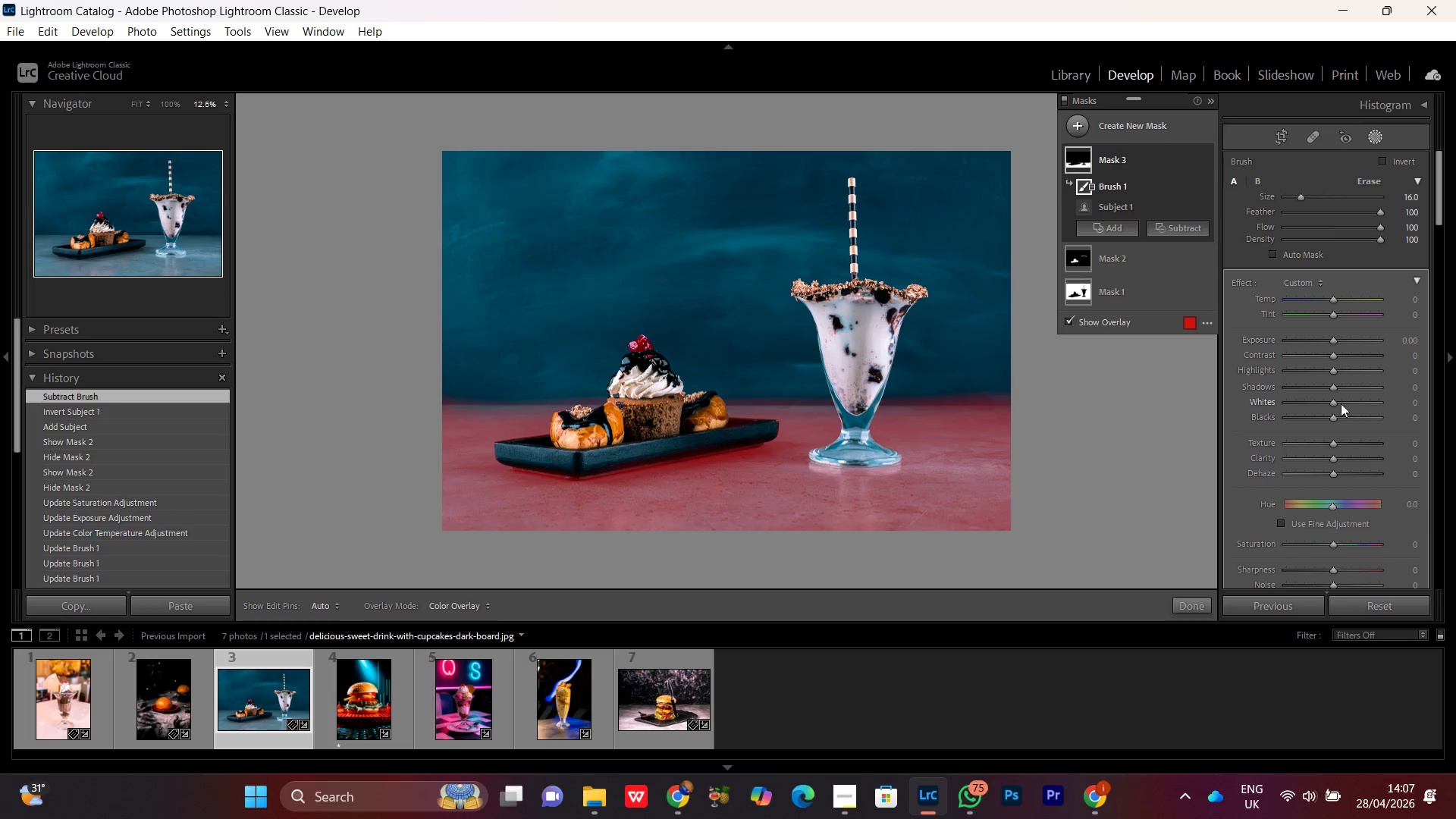 
scroll: coordinate [460, 333], scroll_direction: up, amount: 13.0
 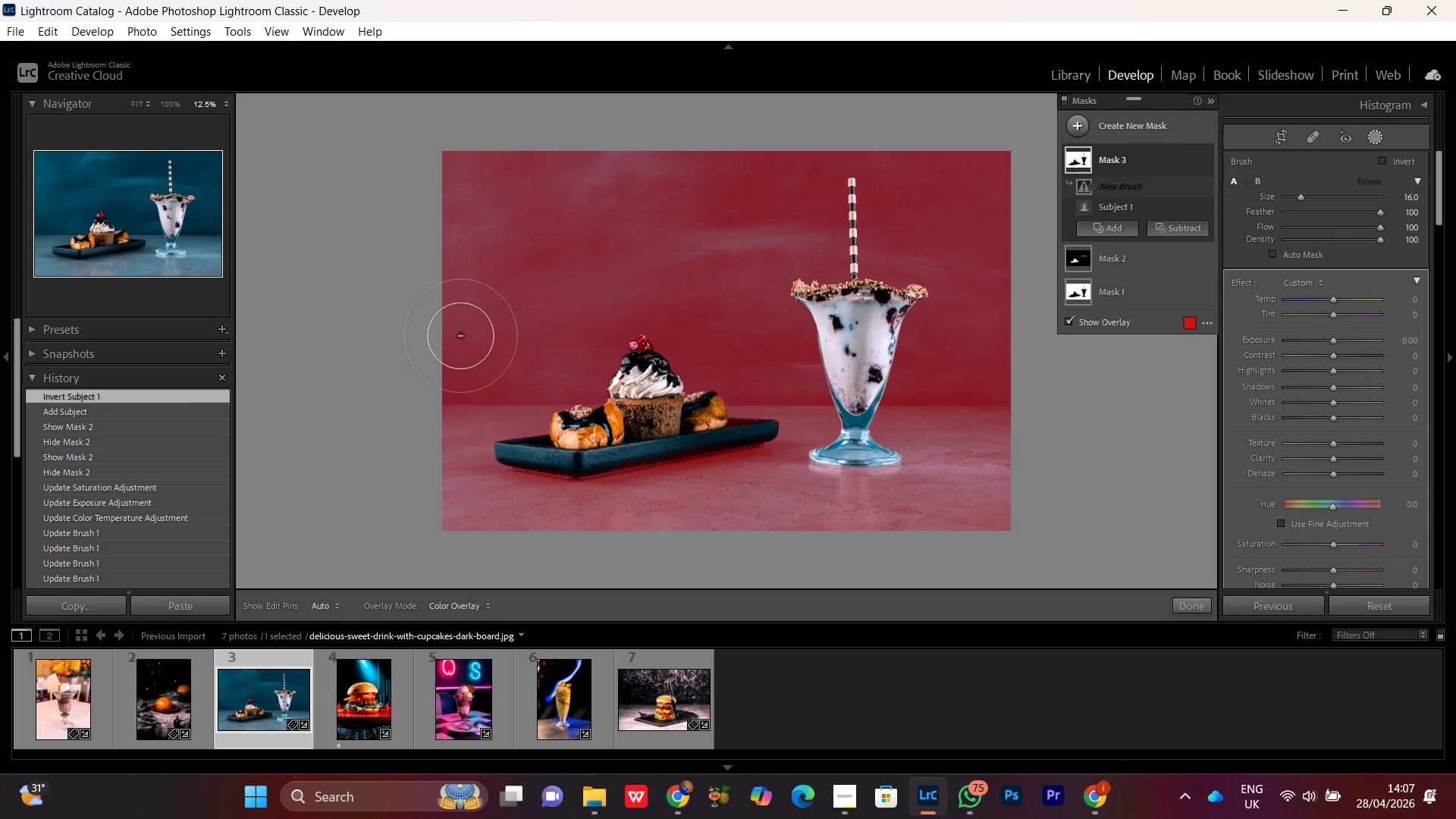 
wait(5.75)
 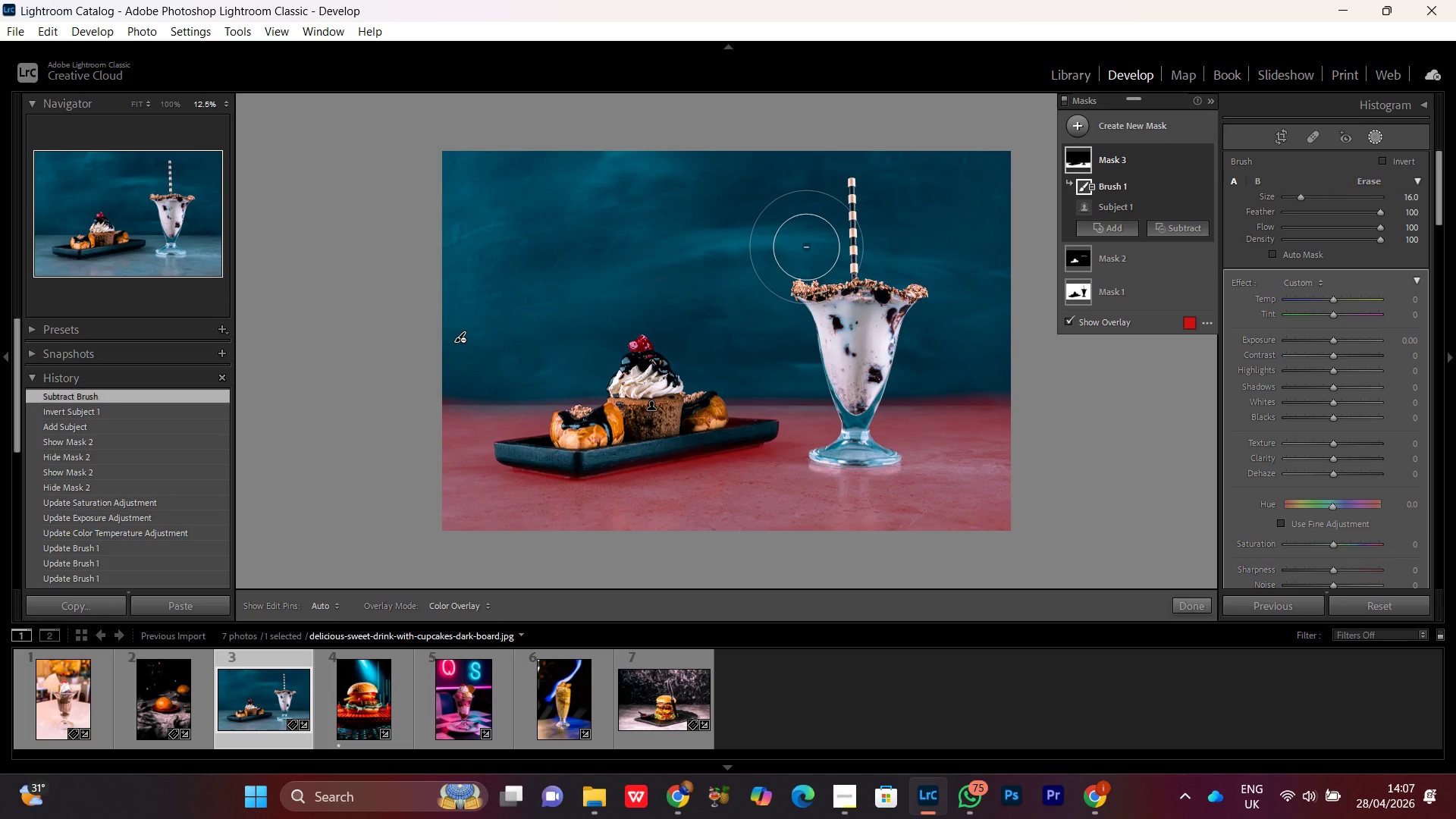 
left_click_drag(start_coordinate=[1337, 442], to_coordinate=[1351, 453])
 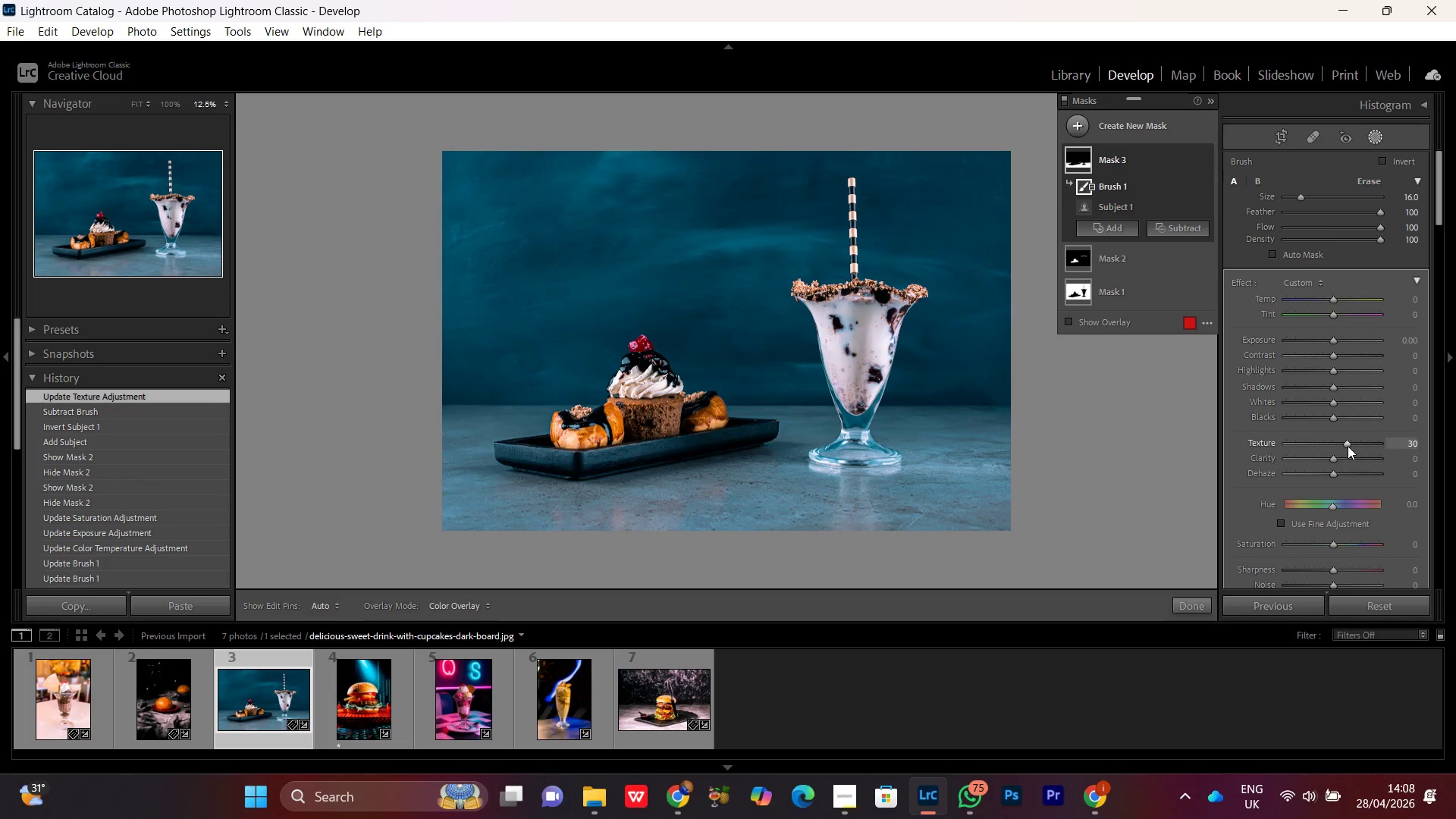 
left_click([1348, 446])
 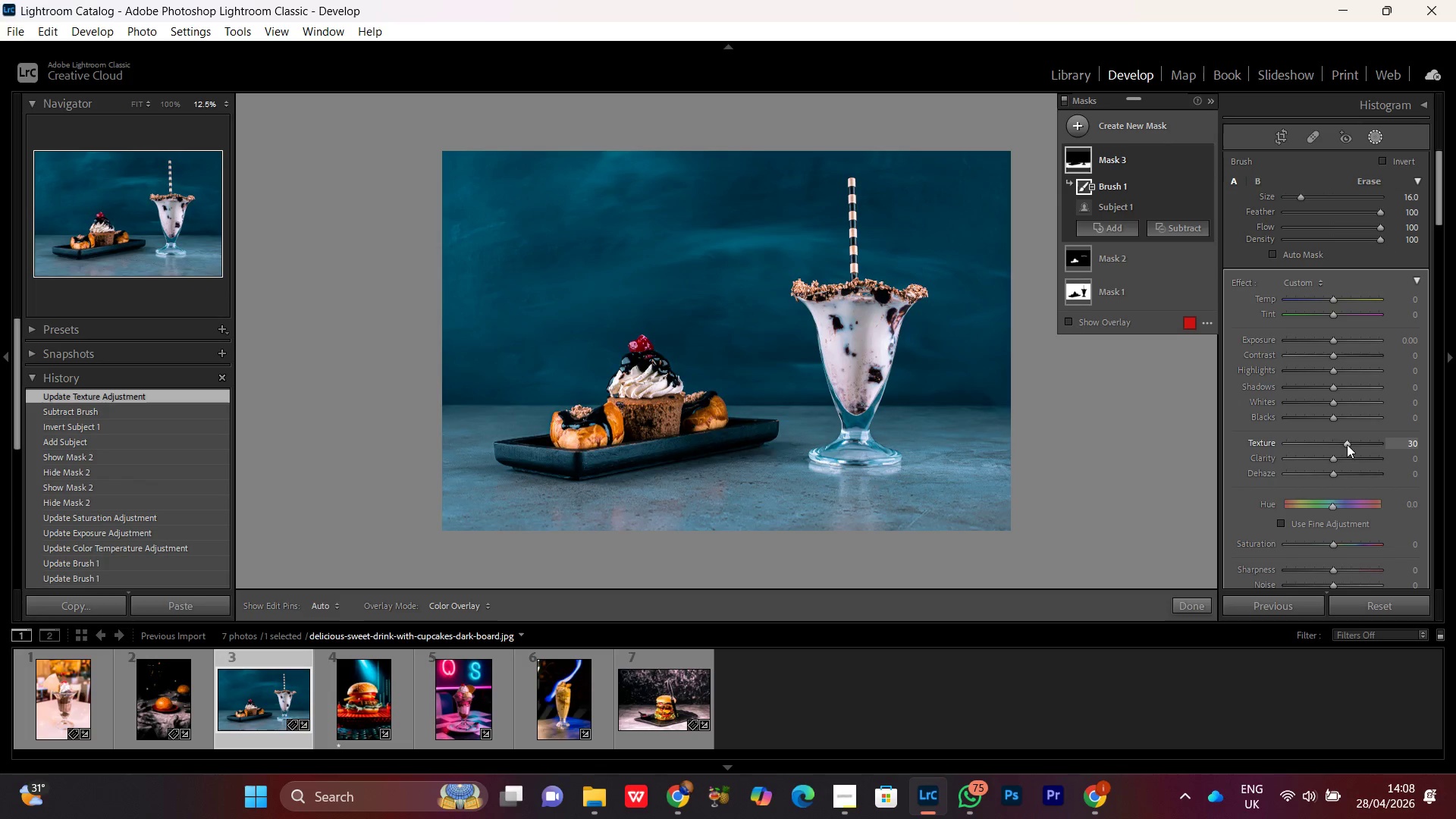 
scroll: coordinate [1345, 442], scroll_direction: down, amount: 3.0
 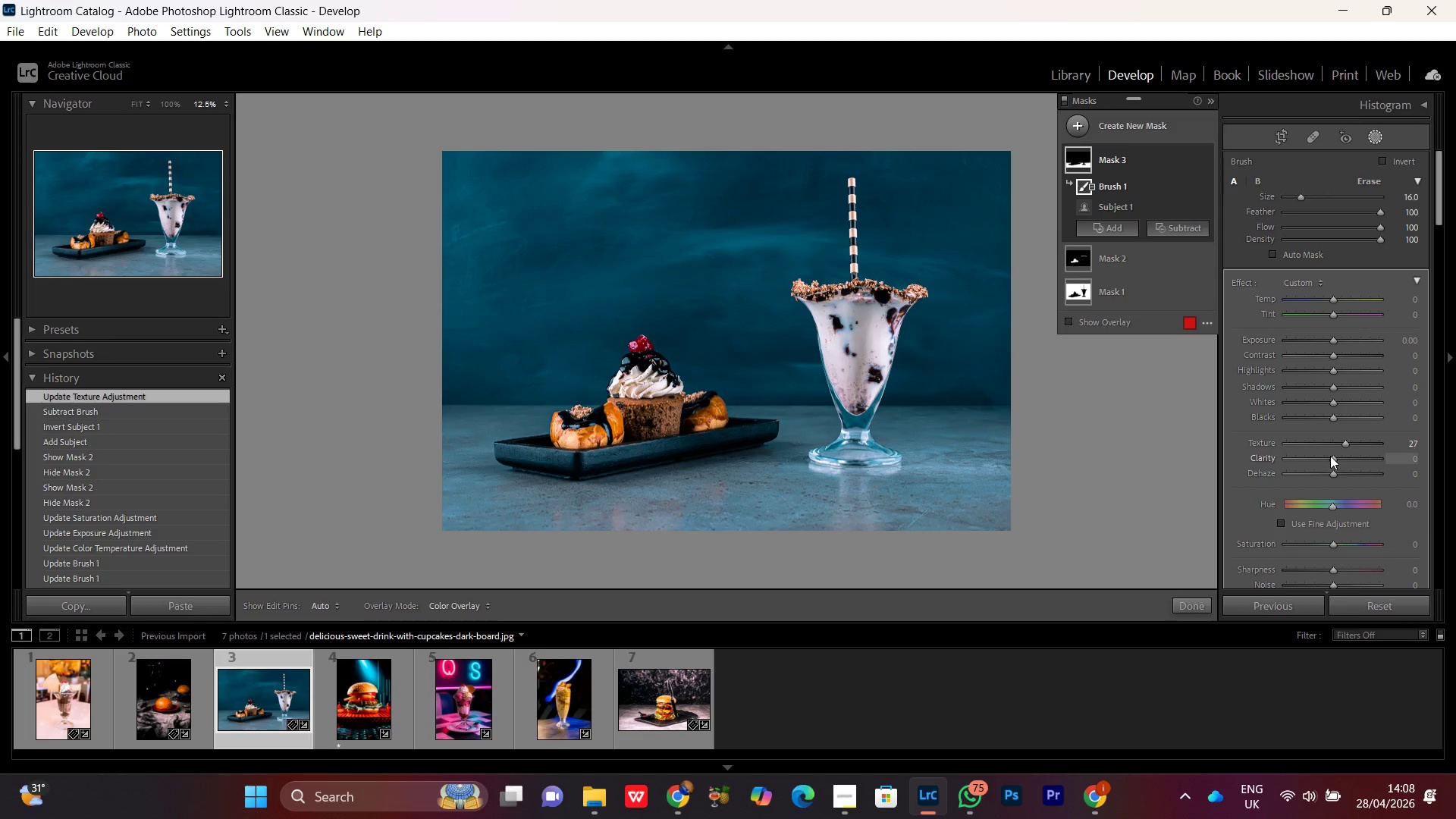 
left_click([1330, 456])
 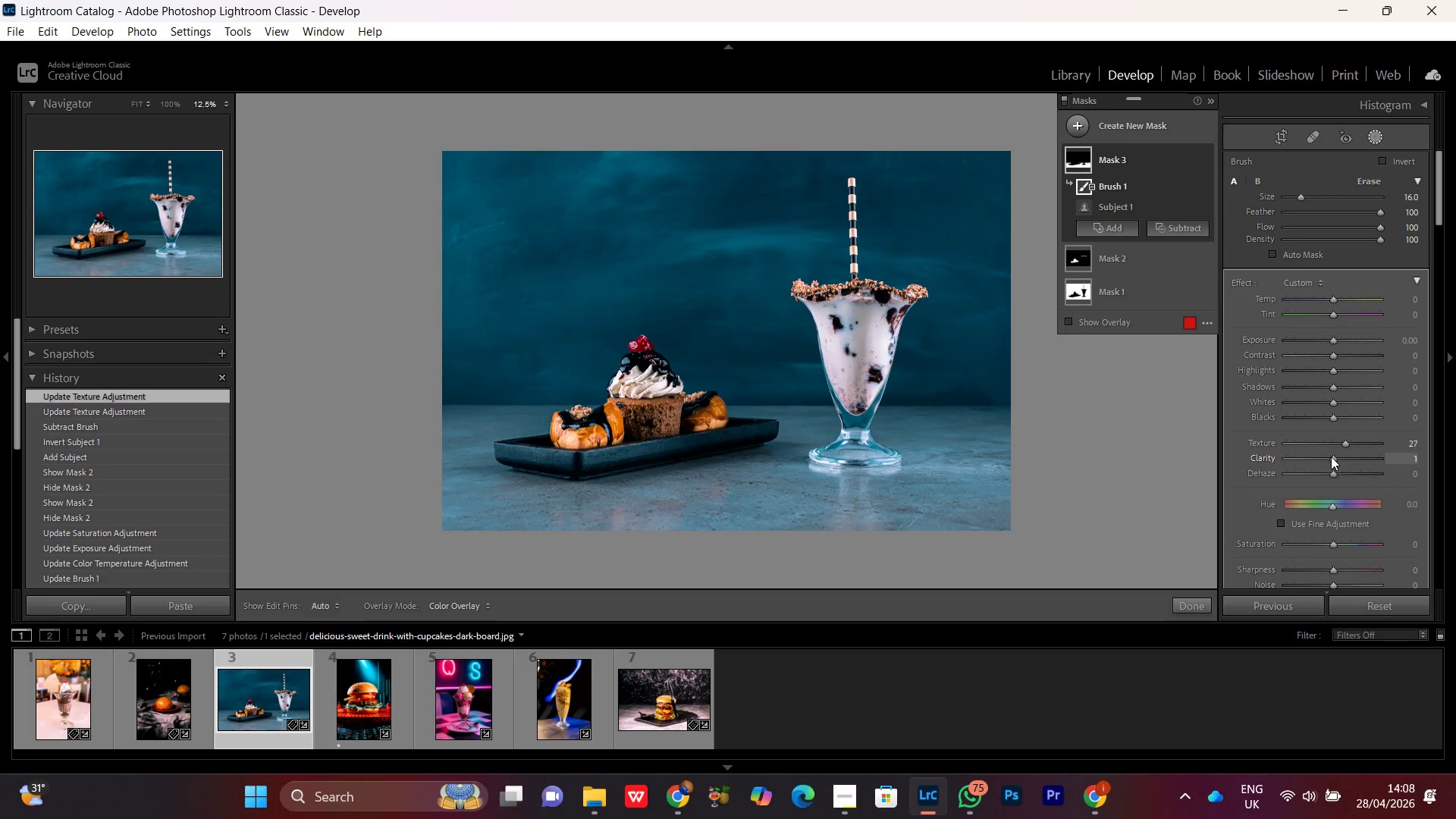 
scroll: coordinate [1331, 457], scroll_direction: up, amount: 19.0
 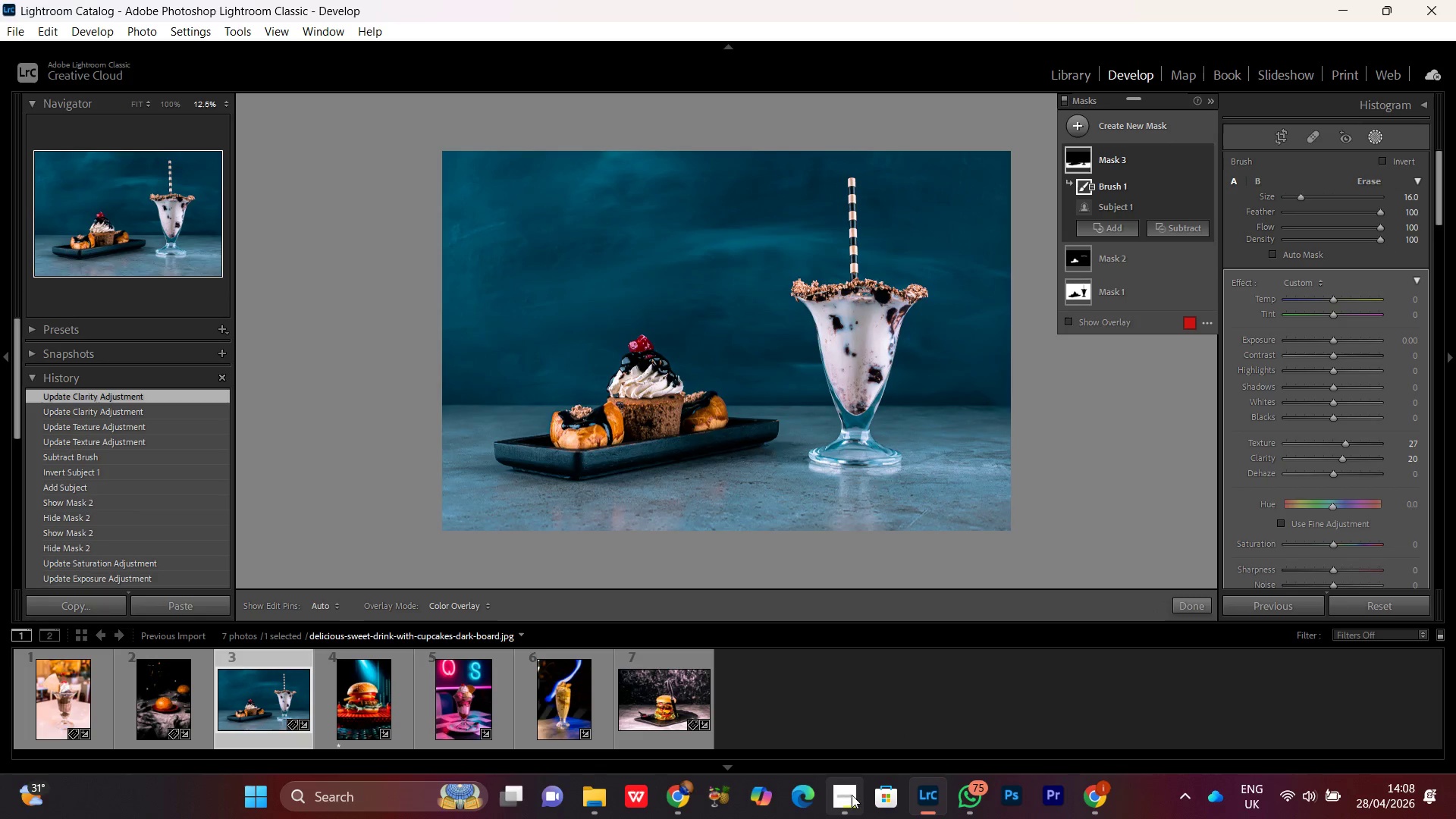 
left_click([844, 799])